 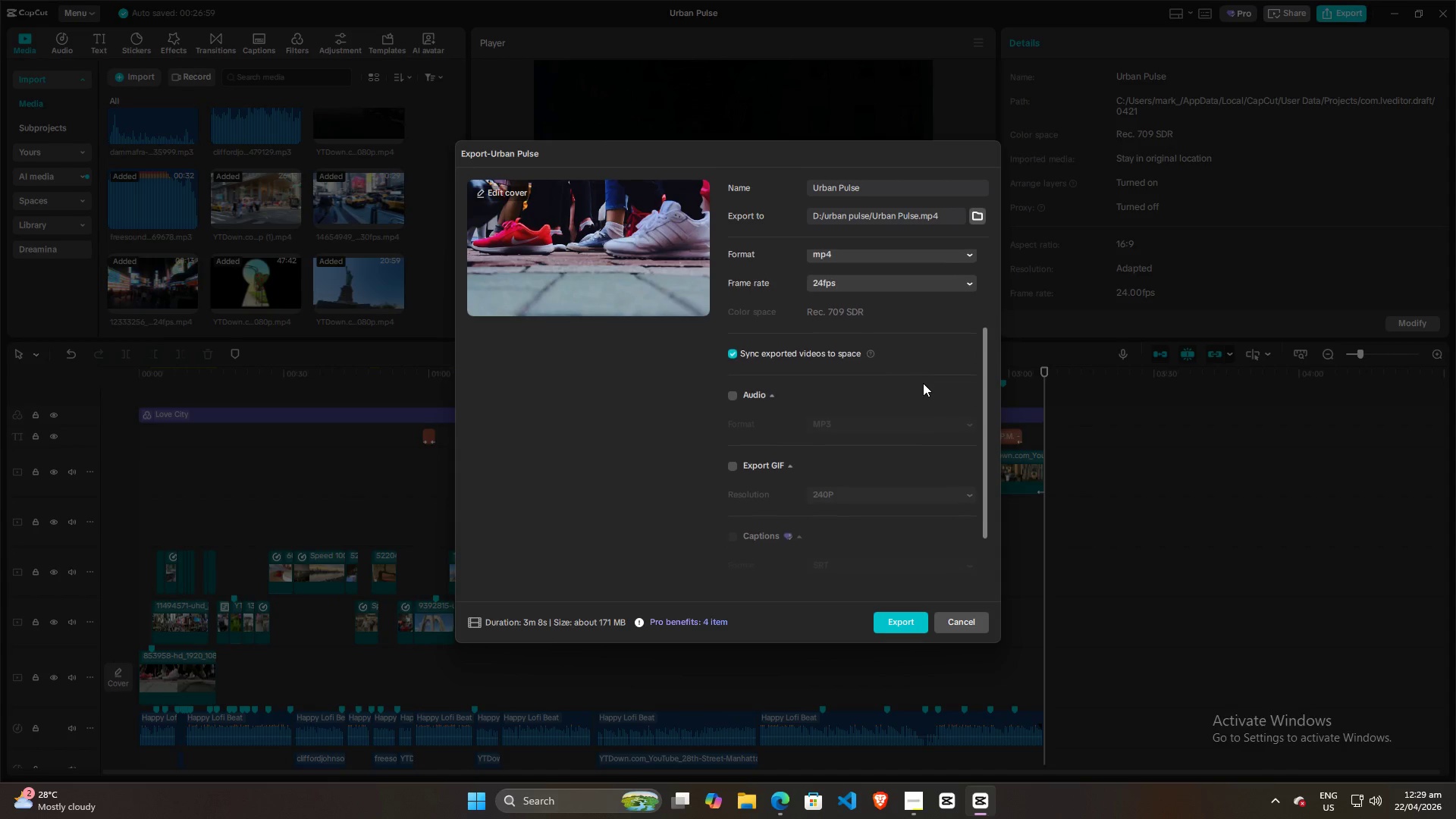 
scroll: coordinate [923, 383], scroll_direction: up, amount: 4.0
 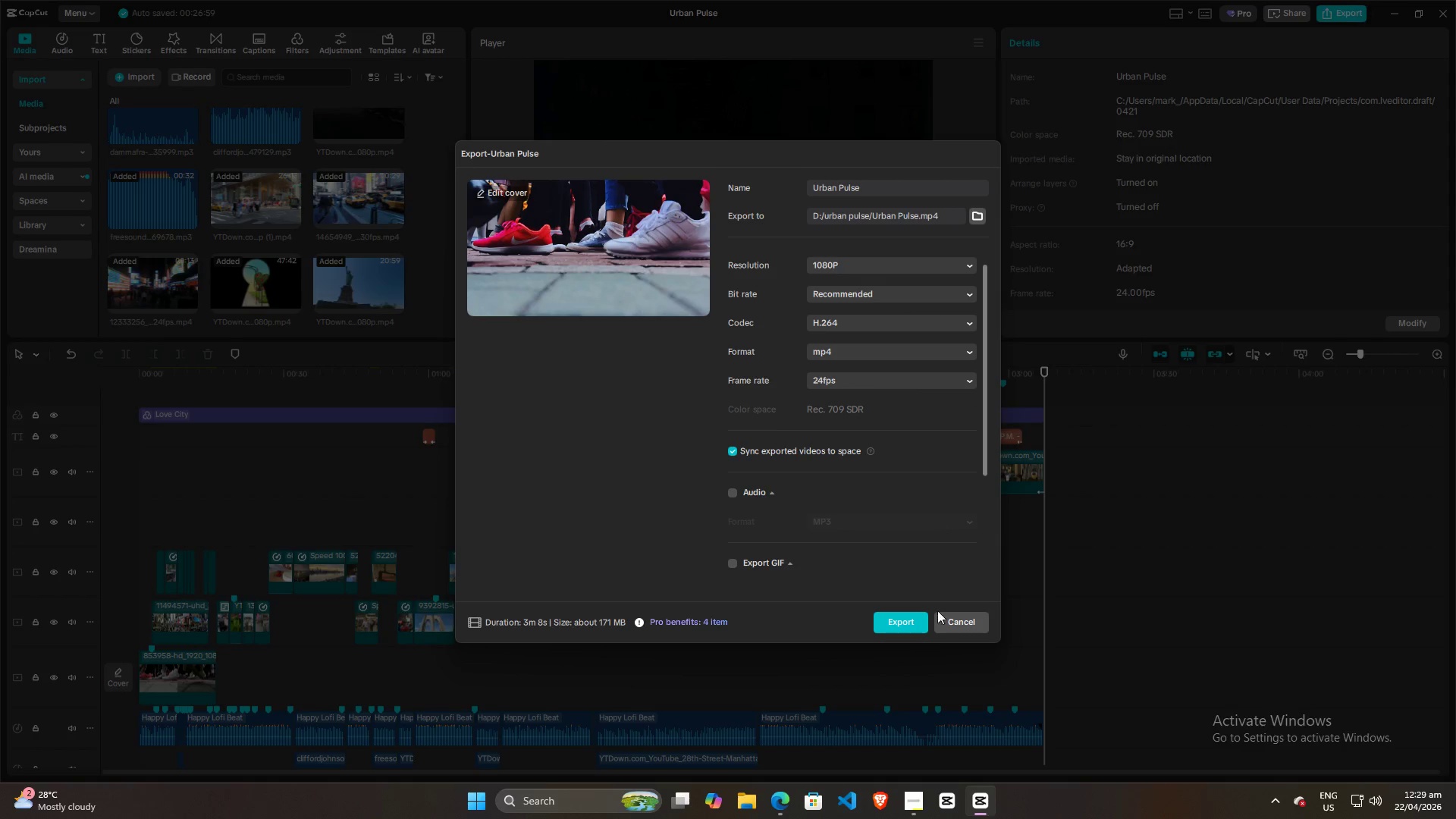 
left_click([943, 624])
 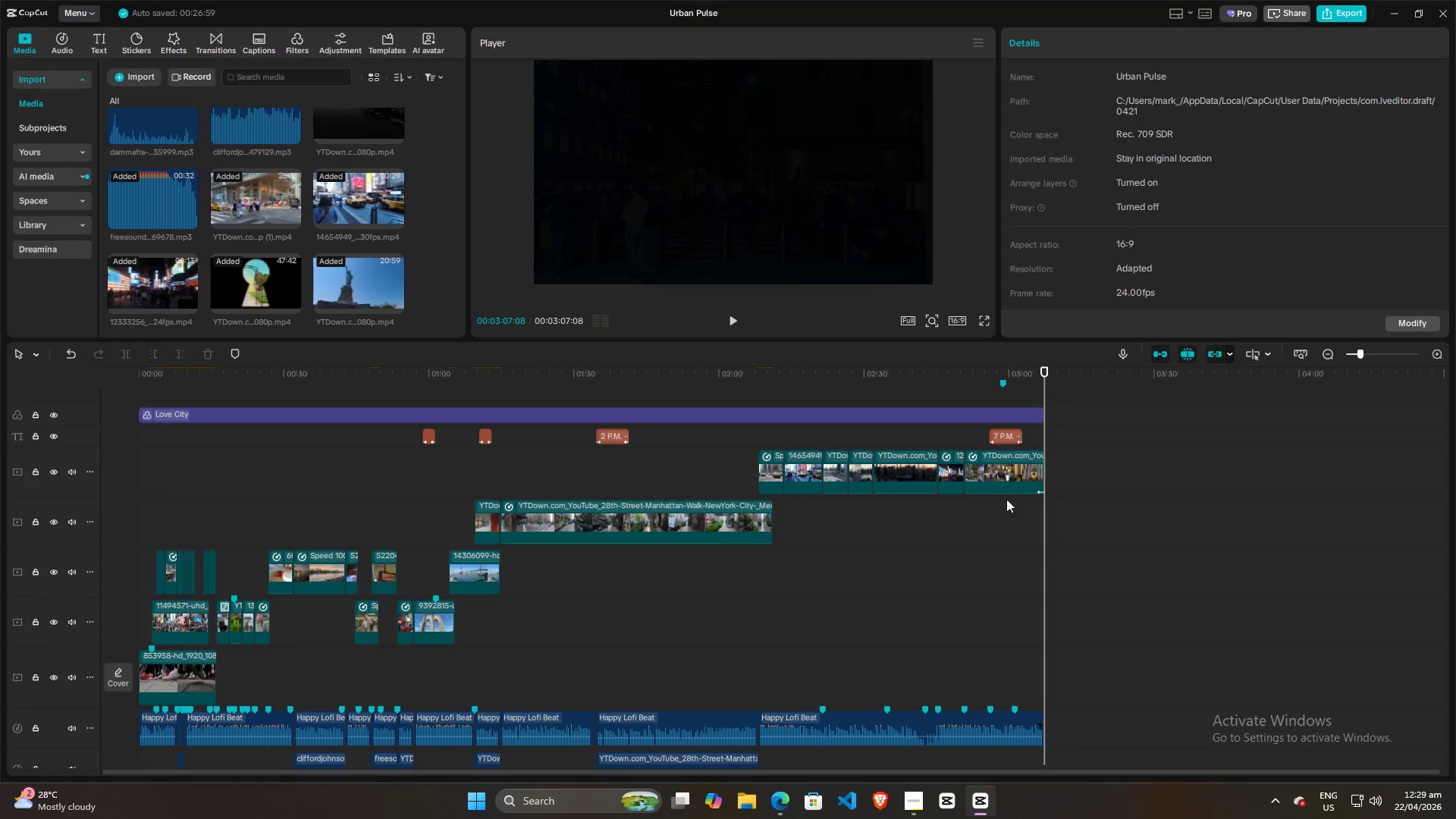 
left_click([934, 567])
 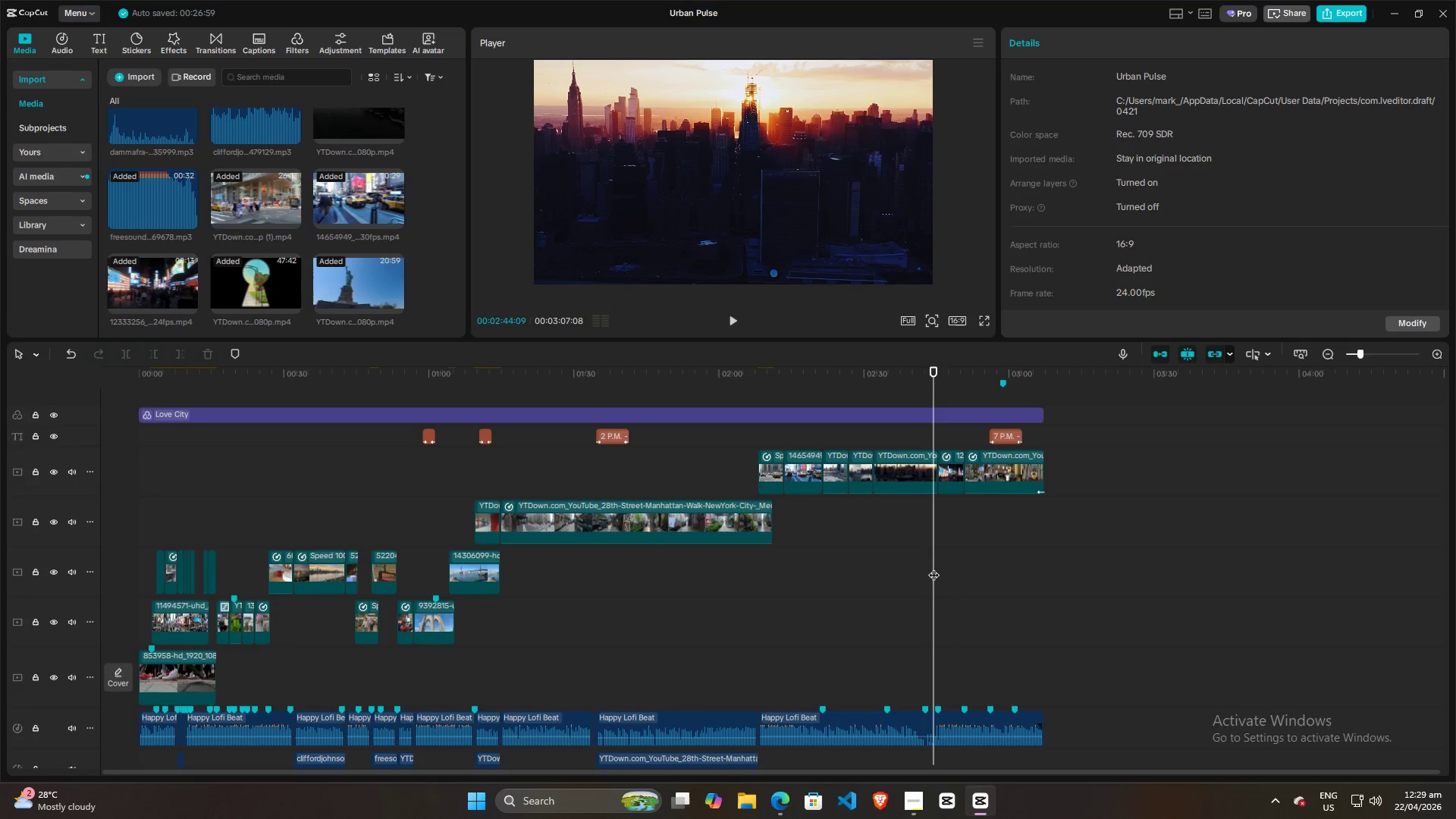 
left_click_drag(start_coordinate=[934, 567], to_coordinate=[1015, 552])
 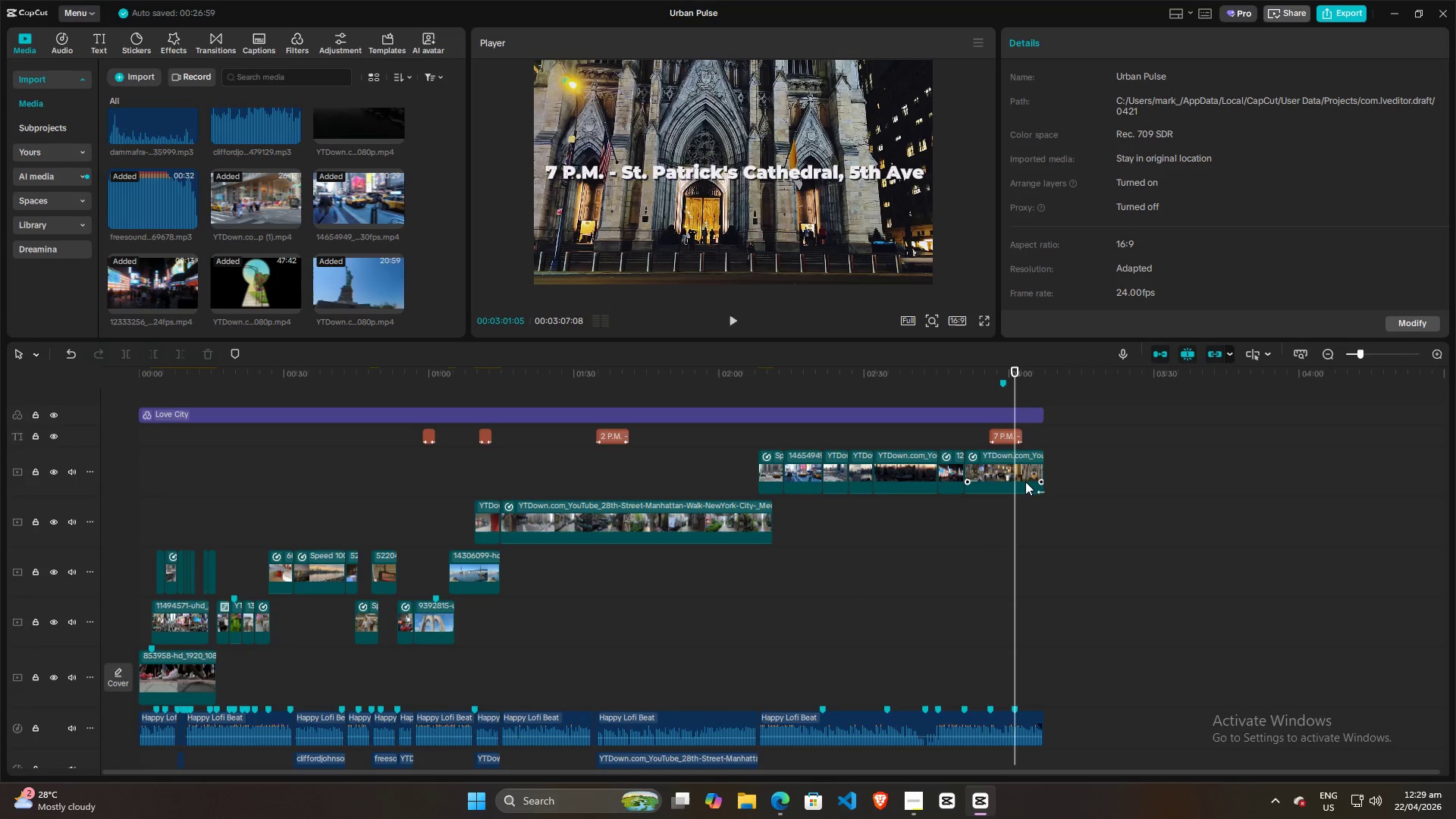 
left_click([1025, 481])
 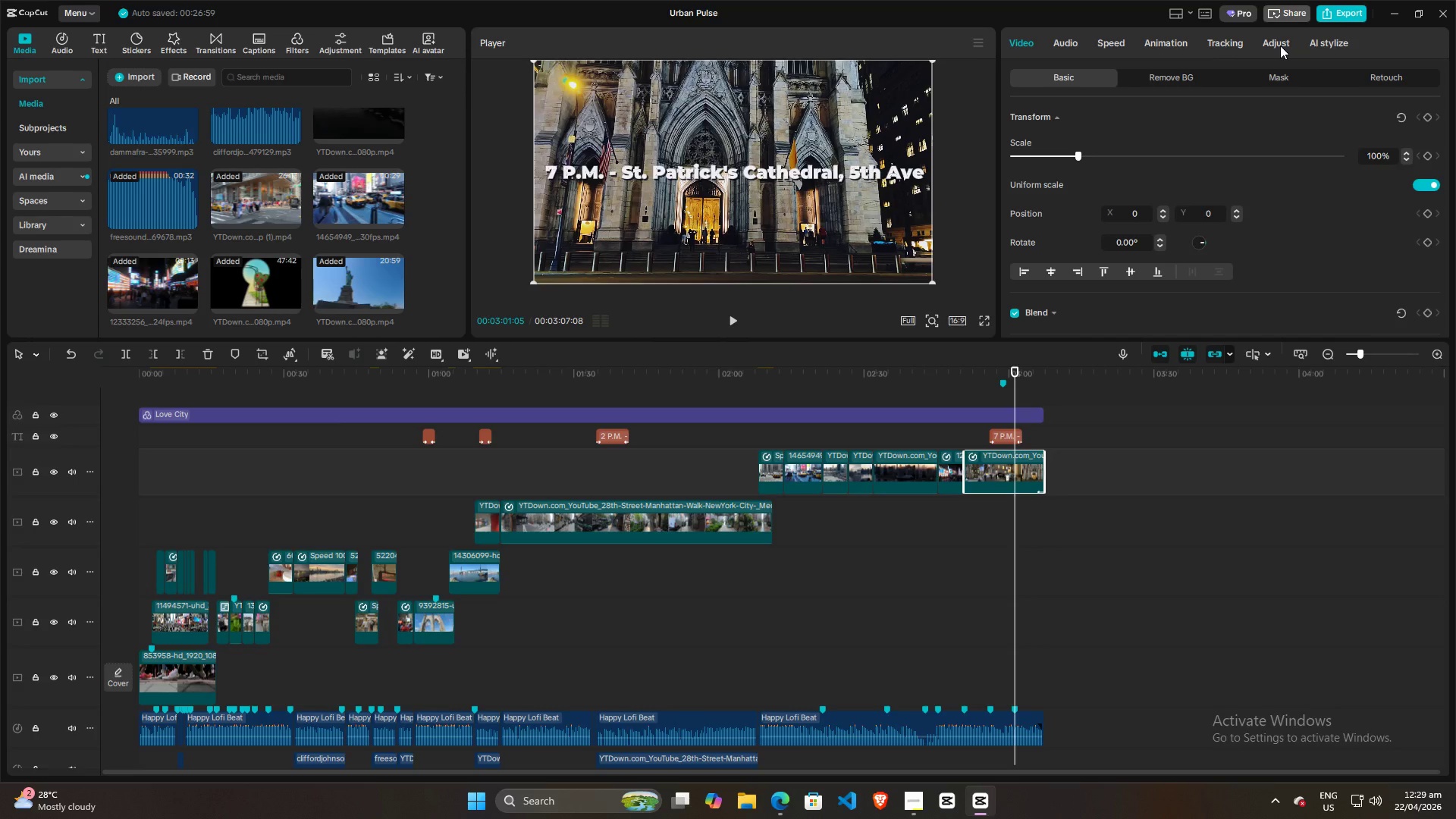 
left_click([1174, 42])
 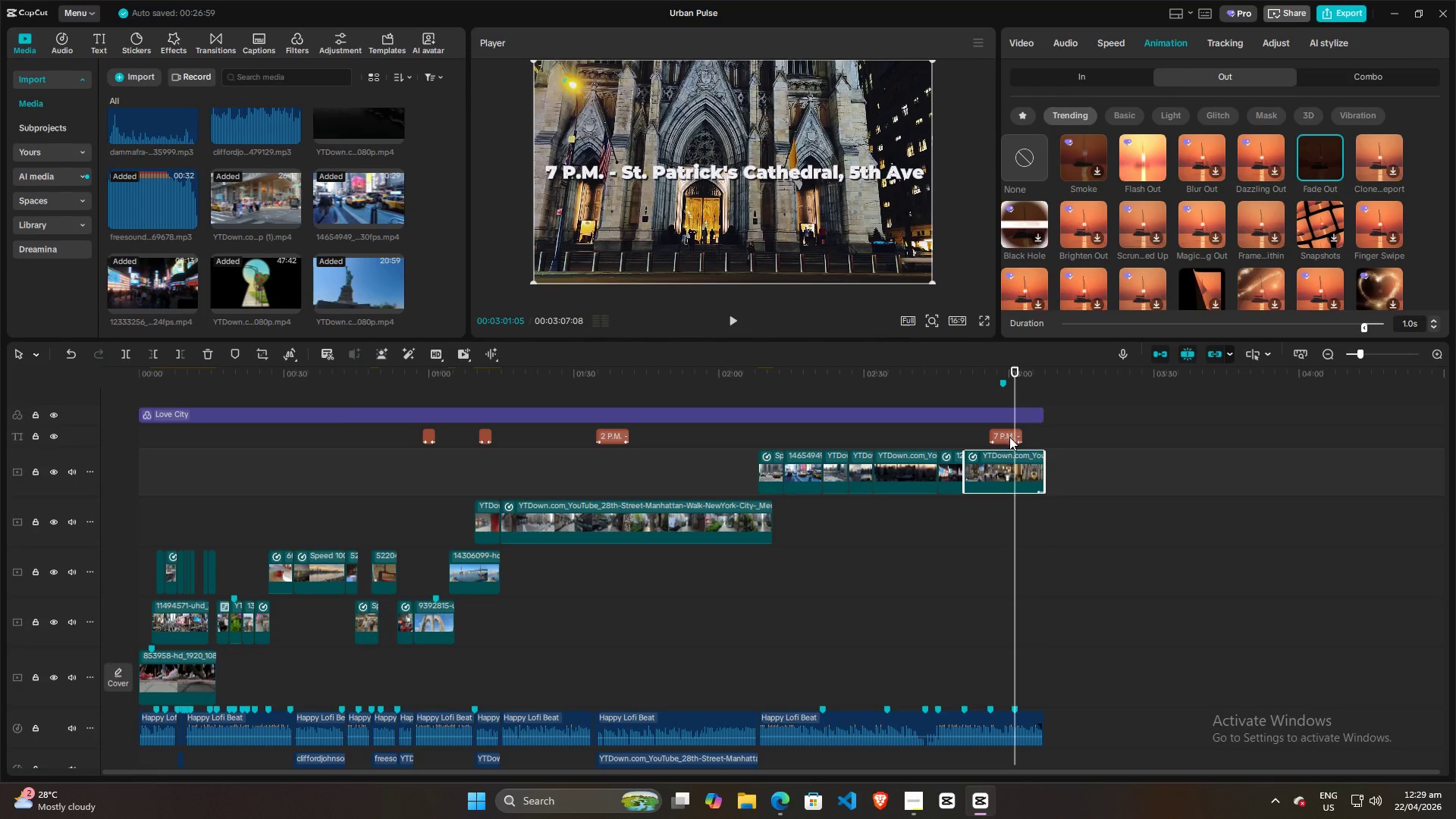 
wait(5.67)
 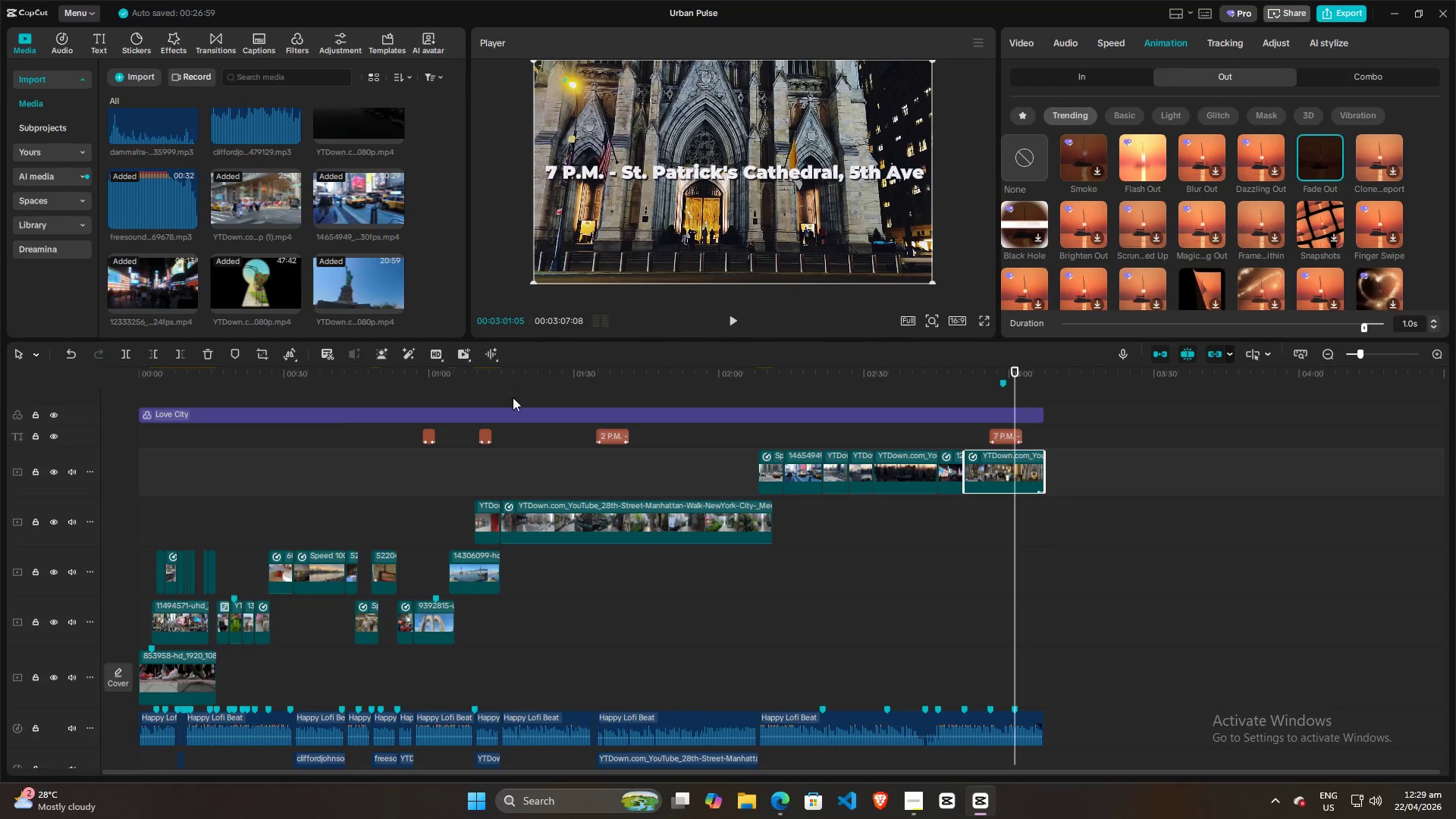 
left_click([1008, 433])
 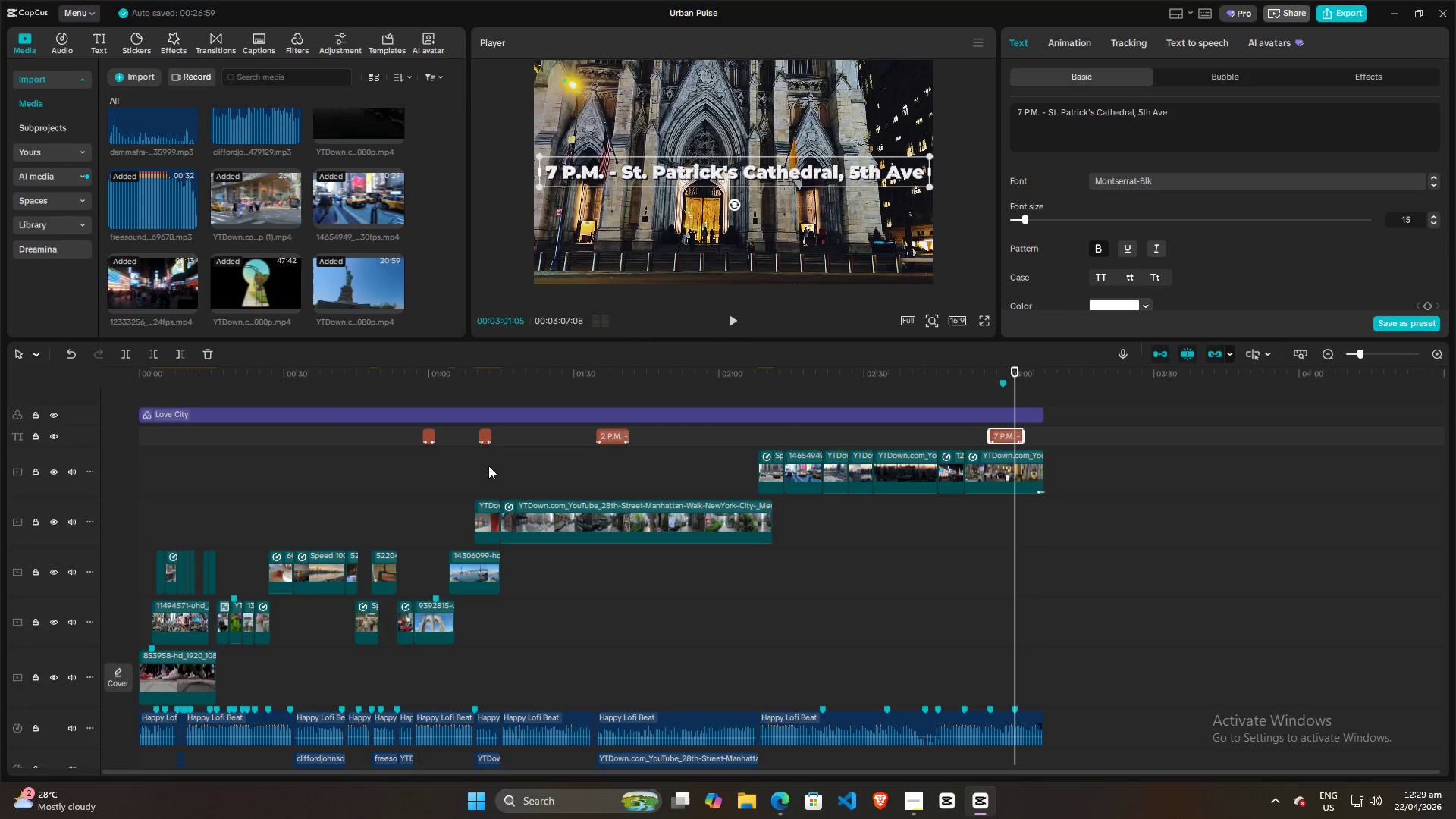 
left_click([327, 494])
 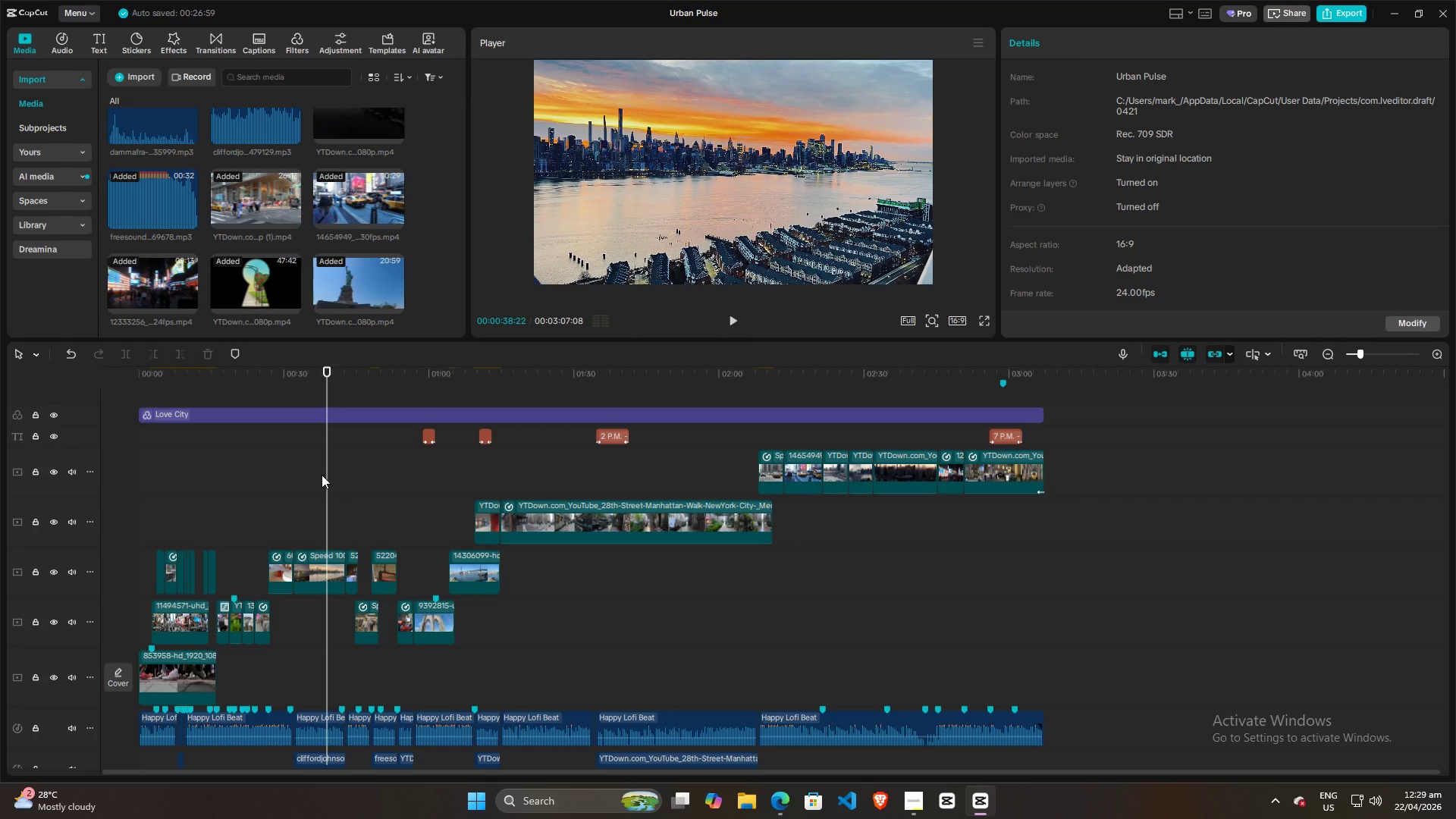 
left_click_drag(start_coordinate=[323, 475], to_coordinate=[1018, 484])
 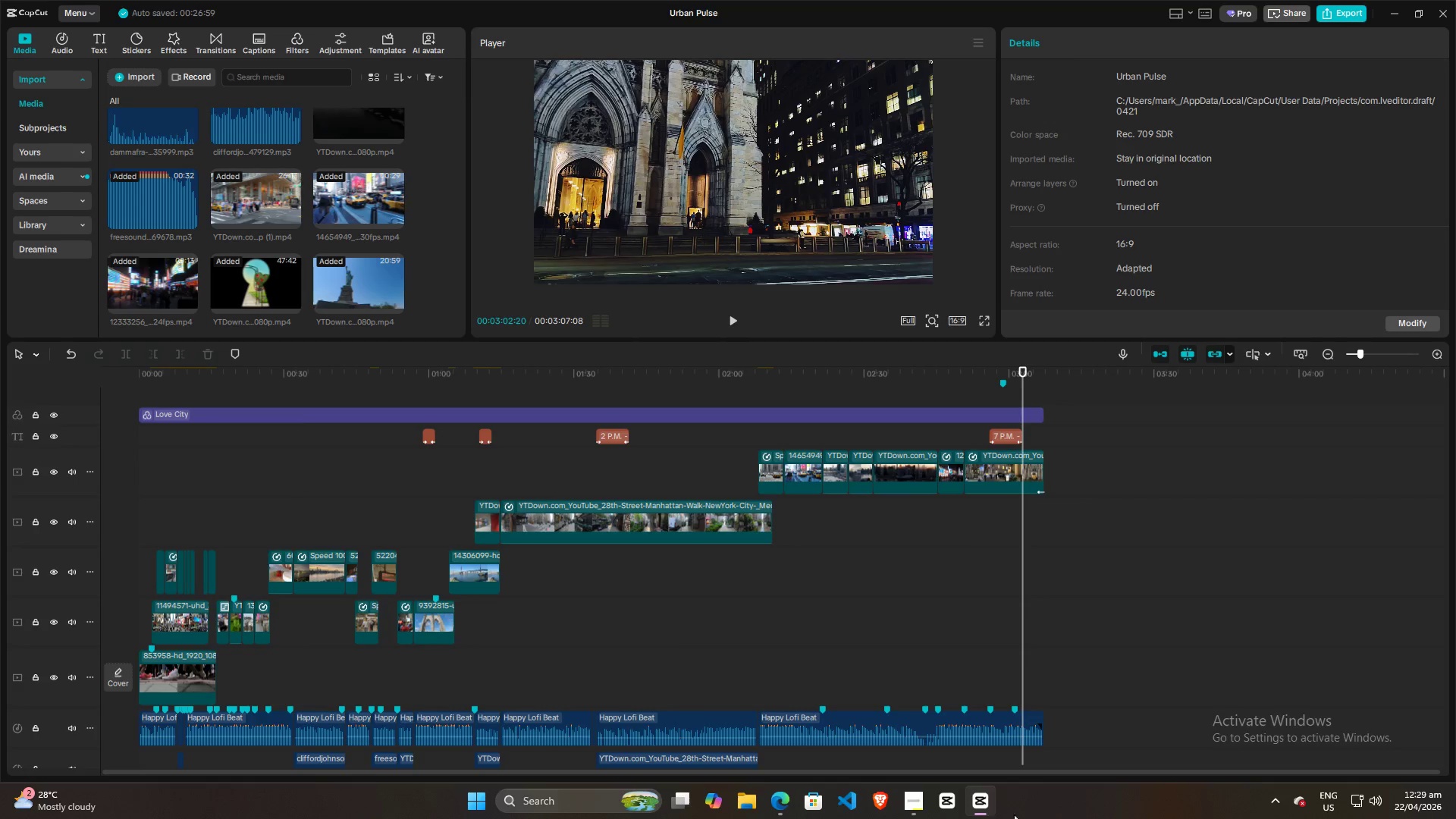 